 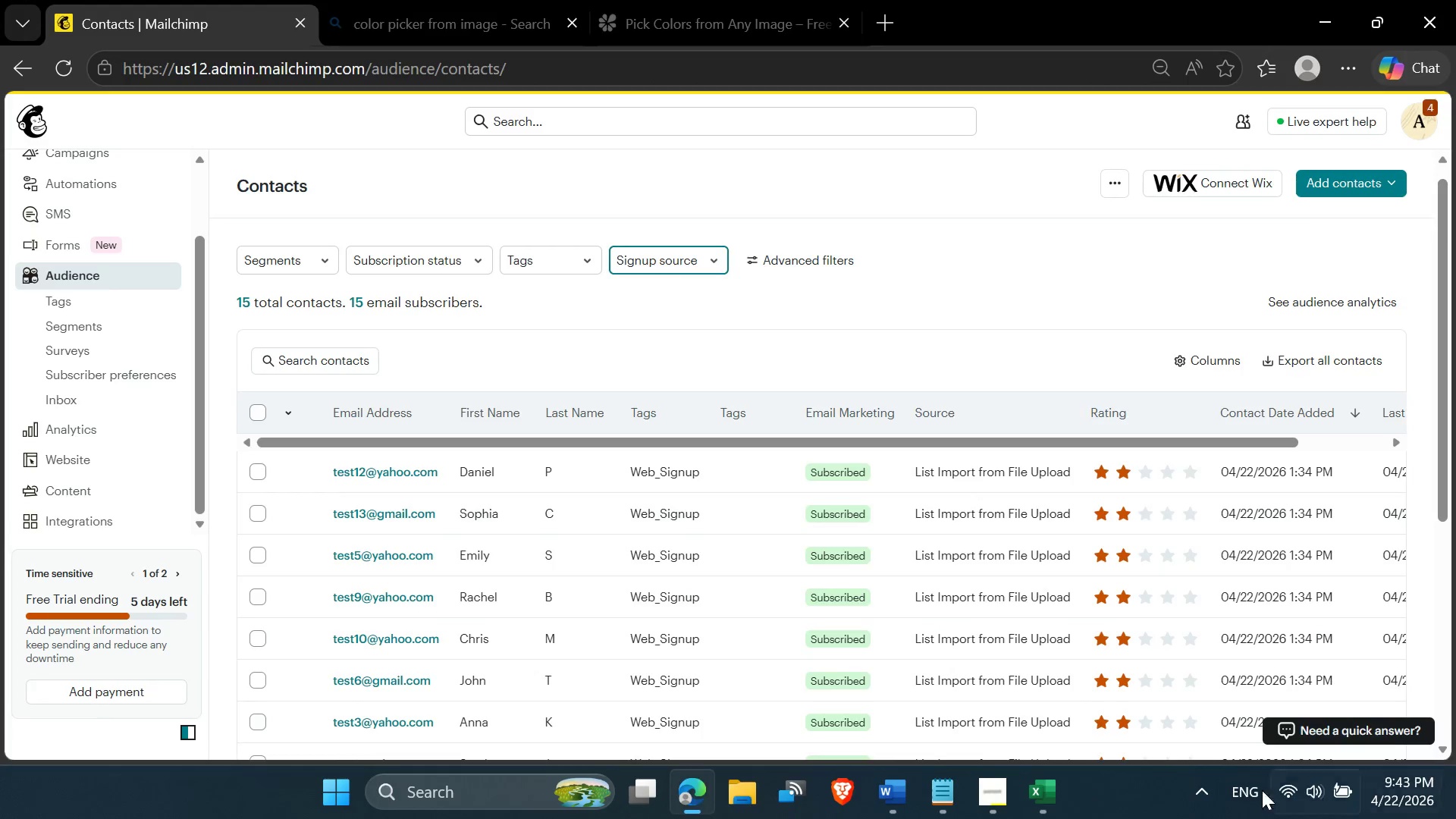 
left_click([938, 795])
 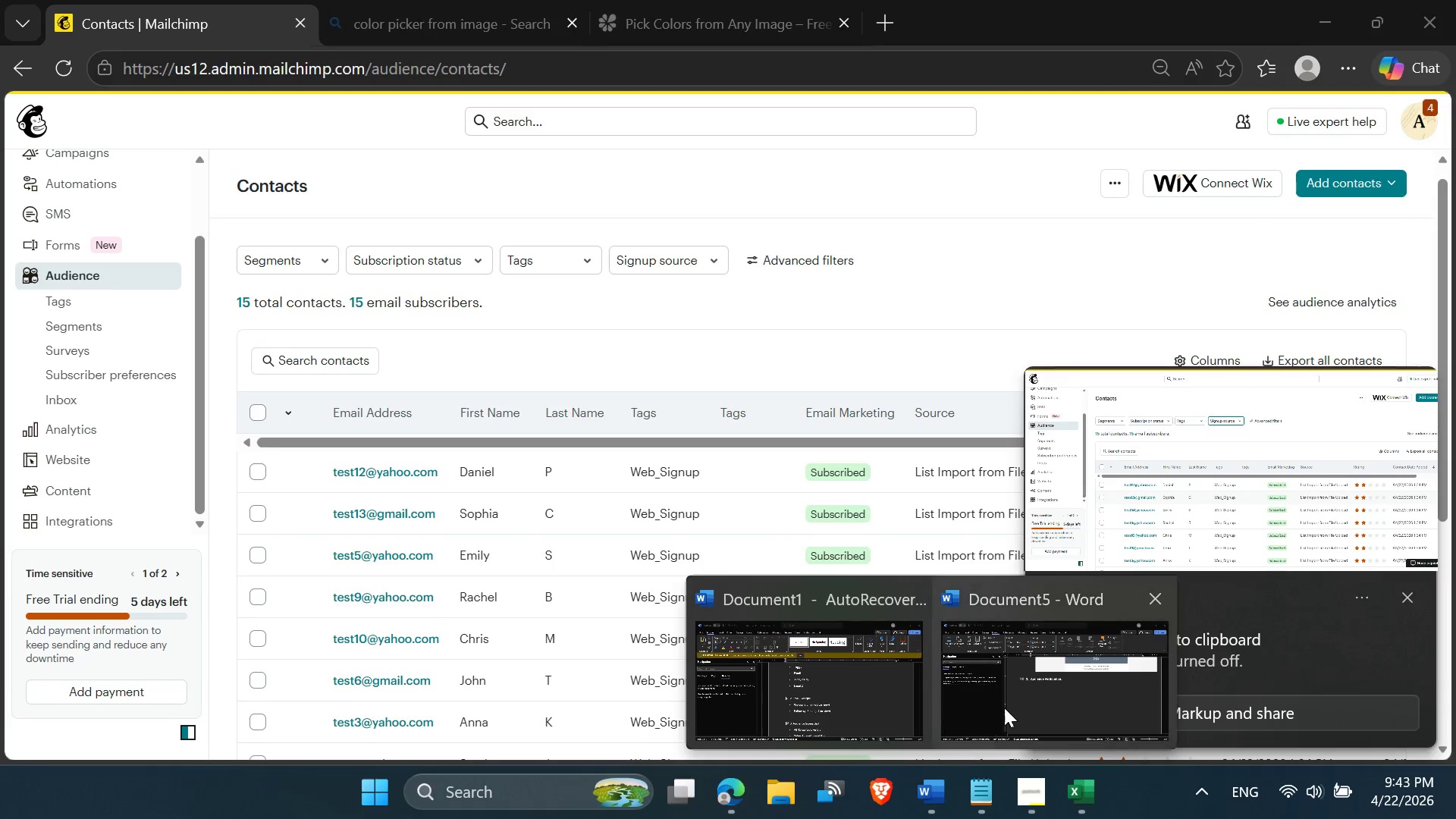 
left_click([1004, 708])
 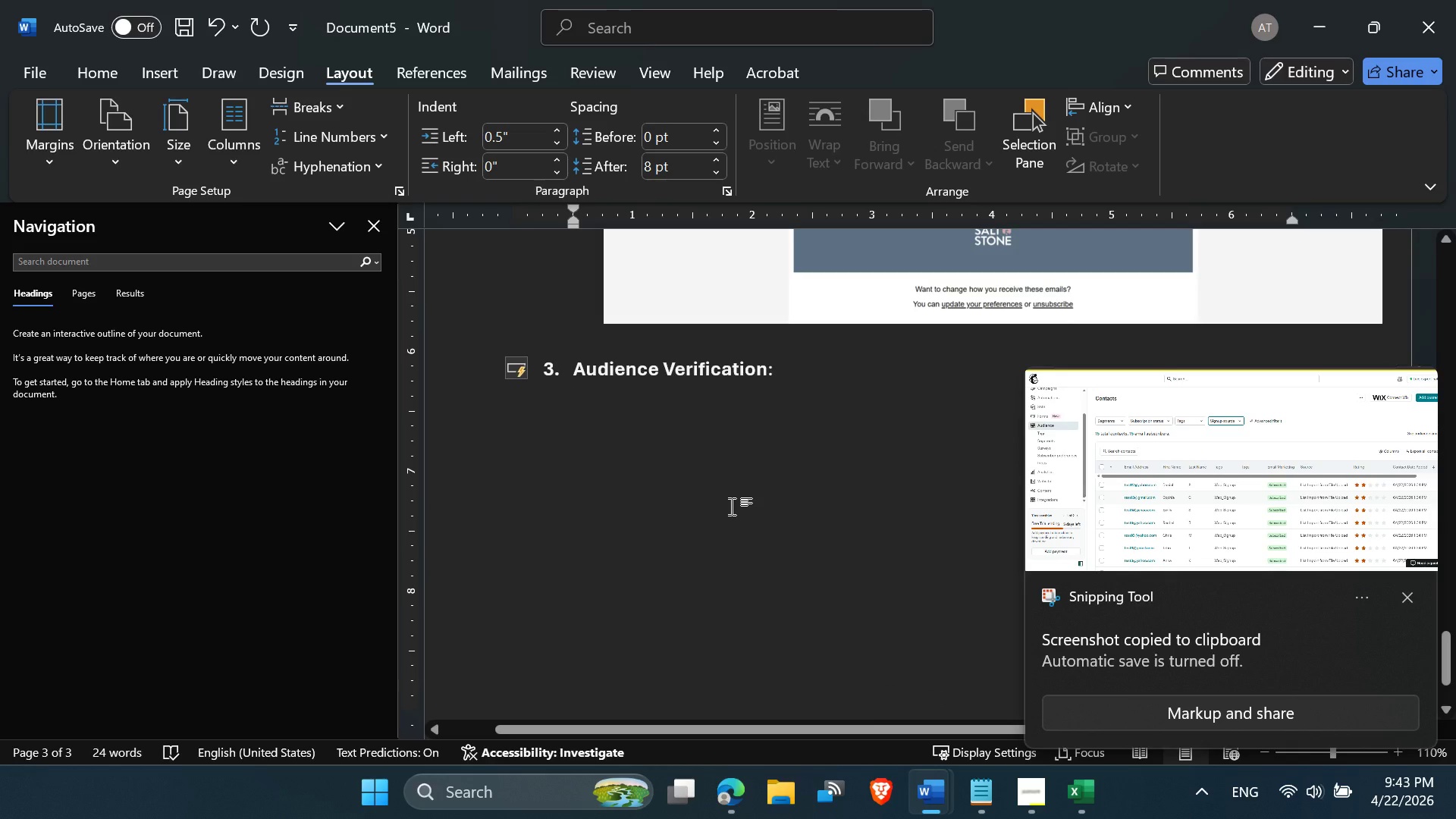 
key(Control+V)
 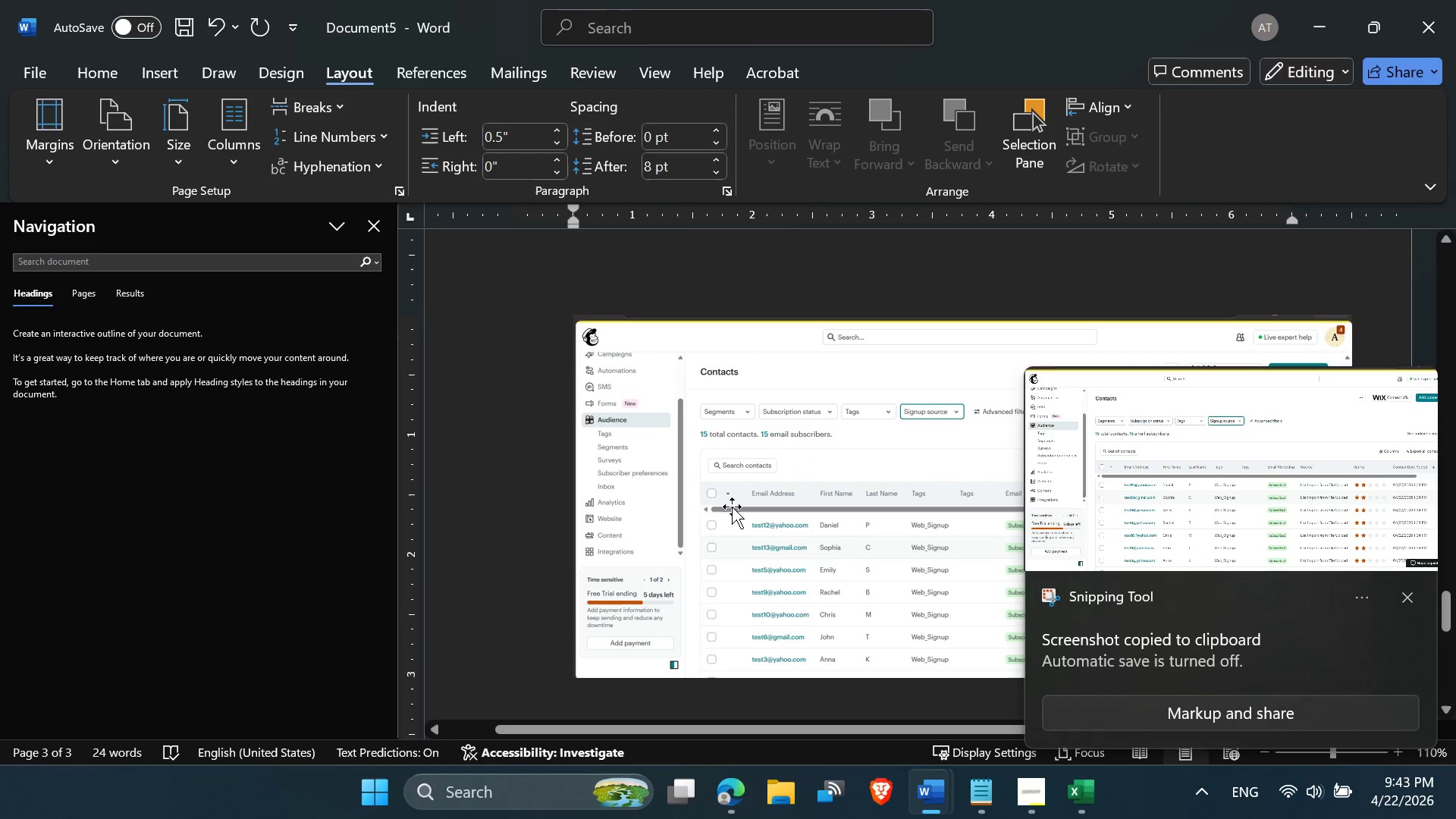 
scroll: coordinate [713, 394], scroll_direction: up, amount: 12.0
 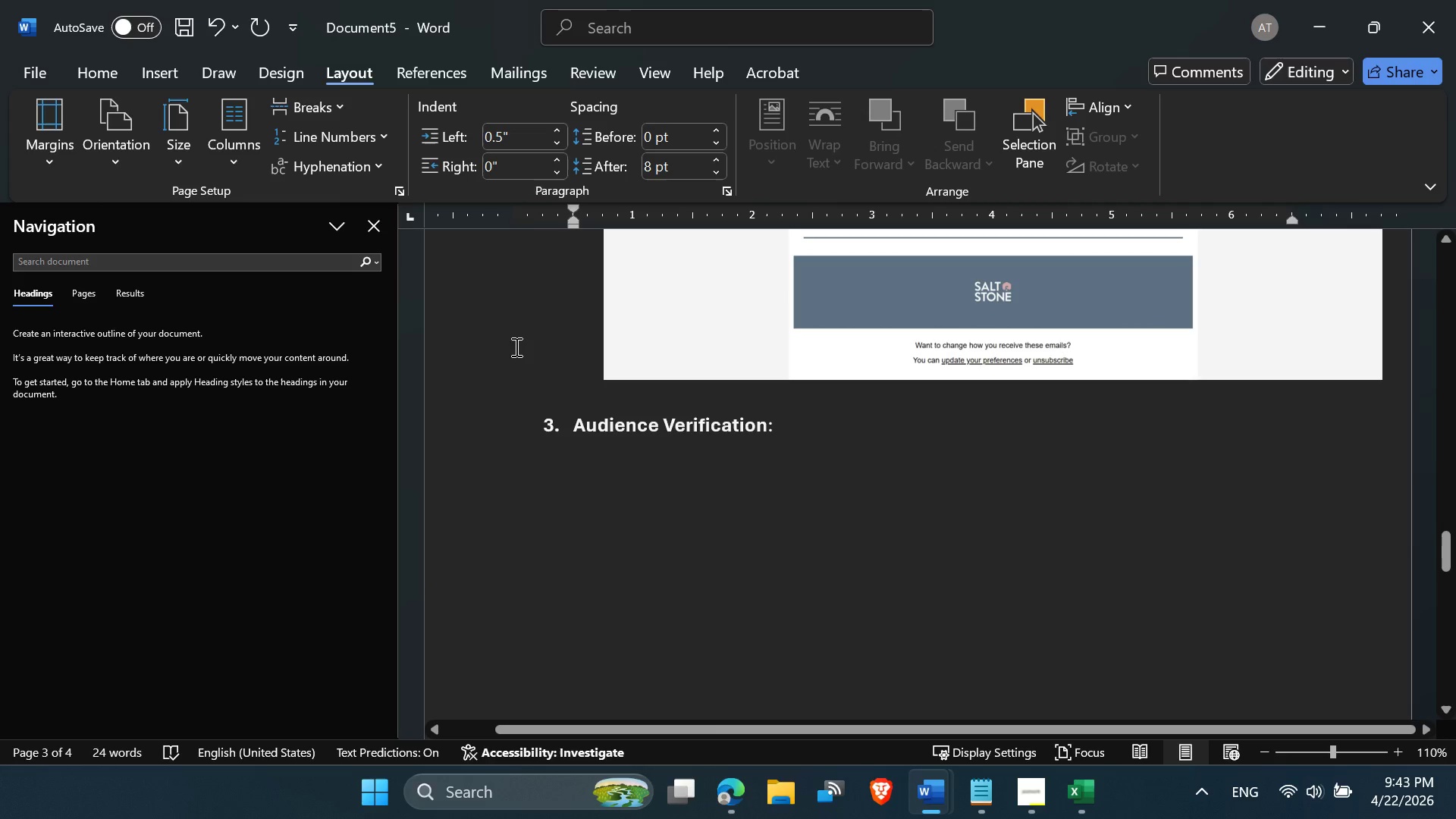 
left_click([562, 409])
 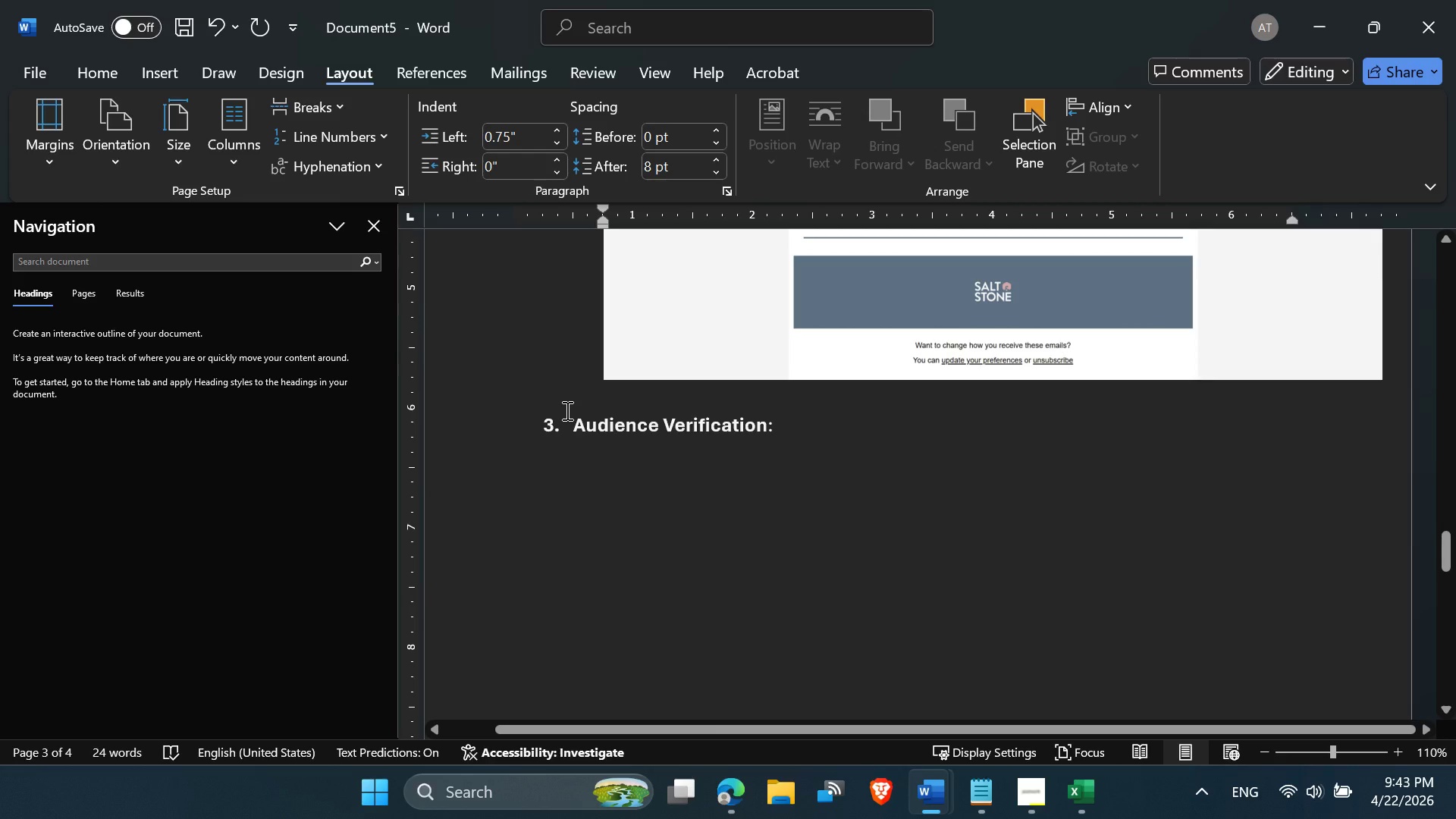 
key(Enter)
 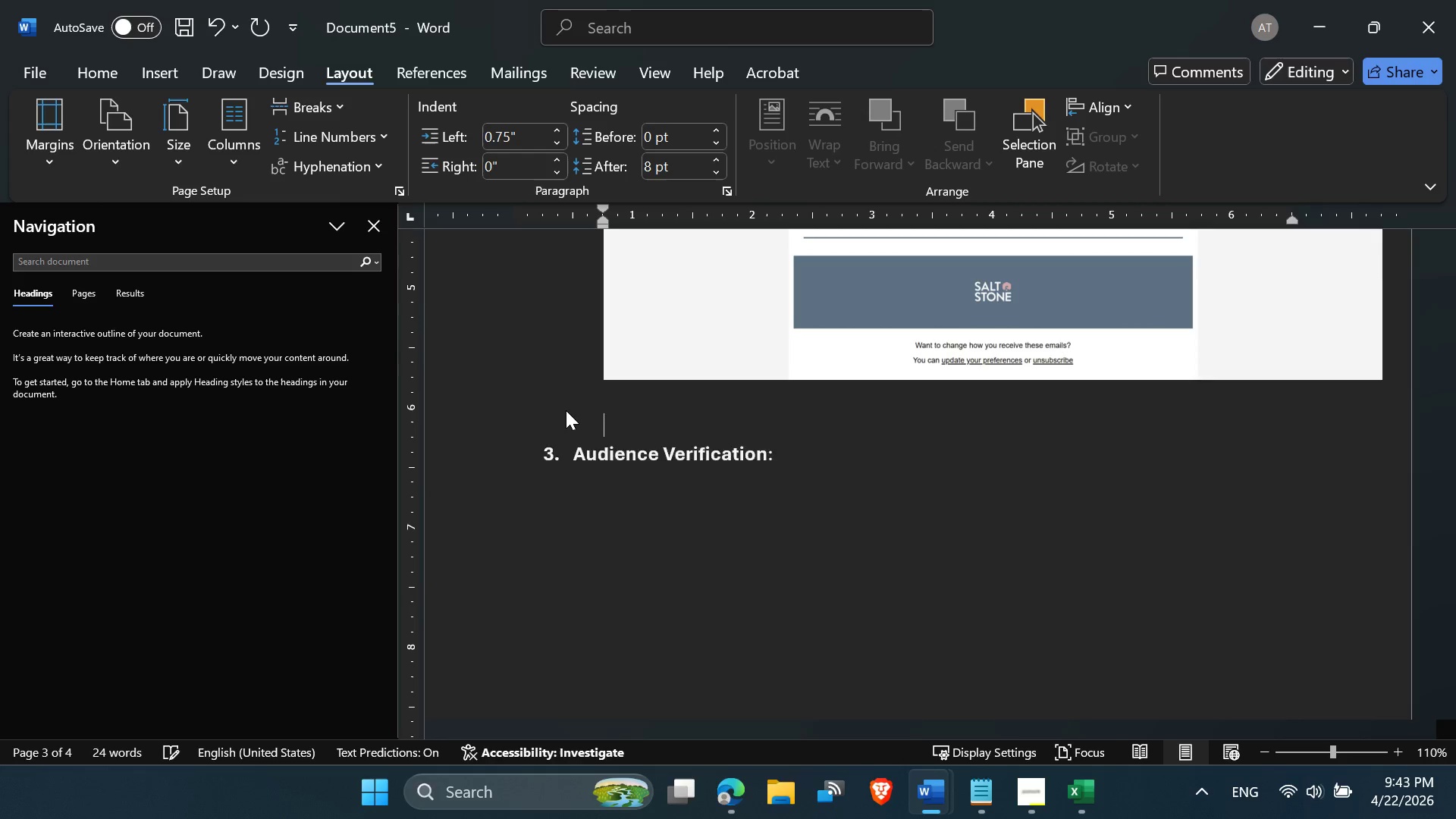 
key(Enter)
 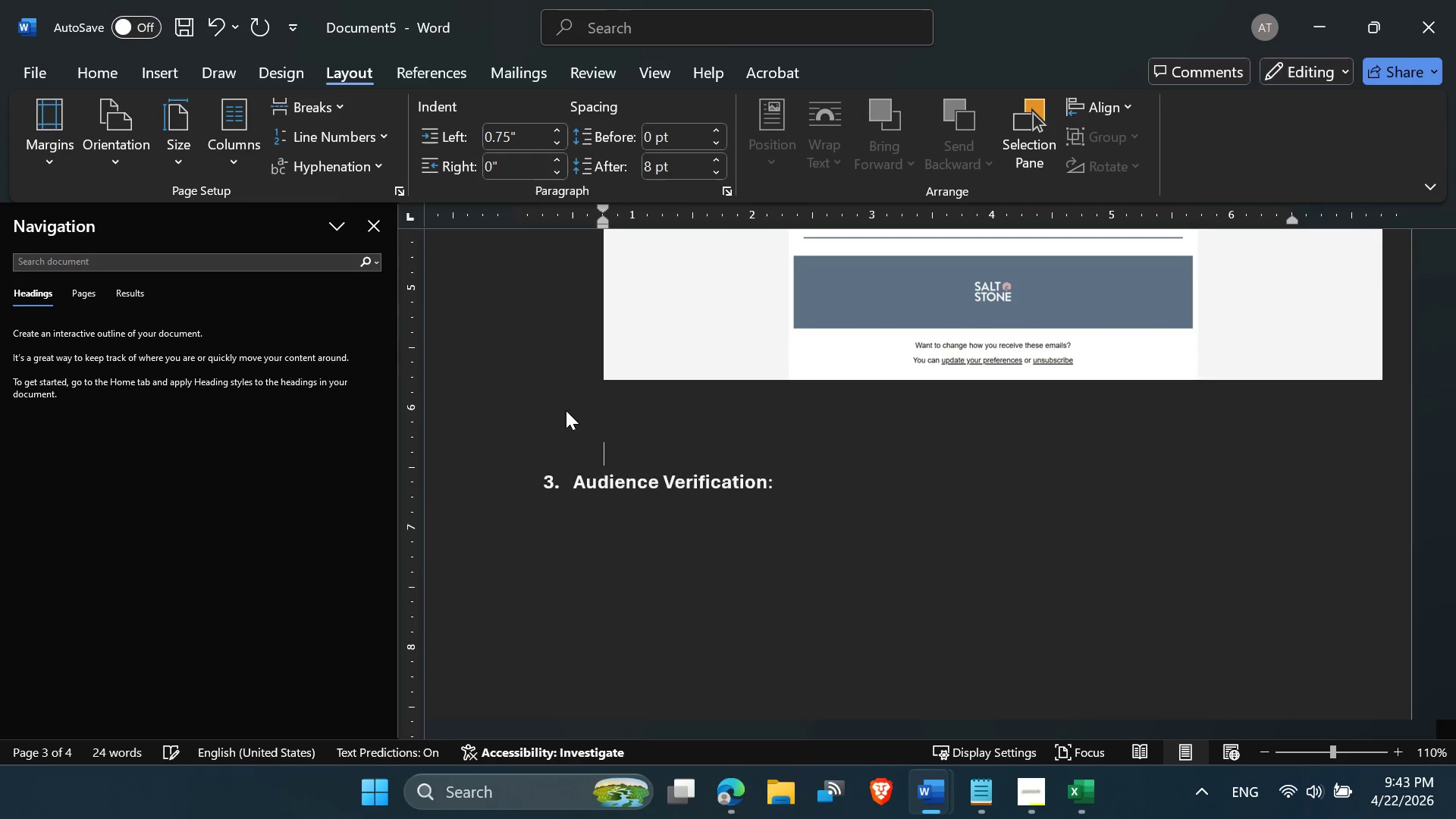 
key(Enter)
 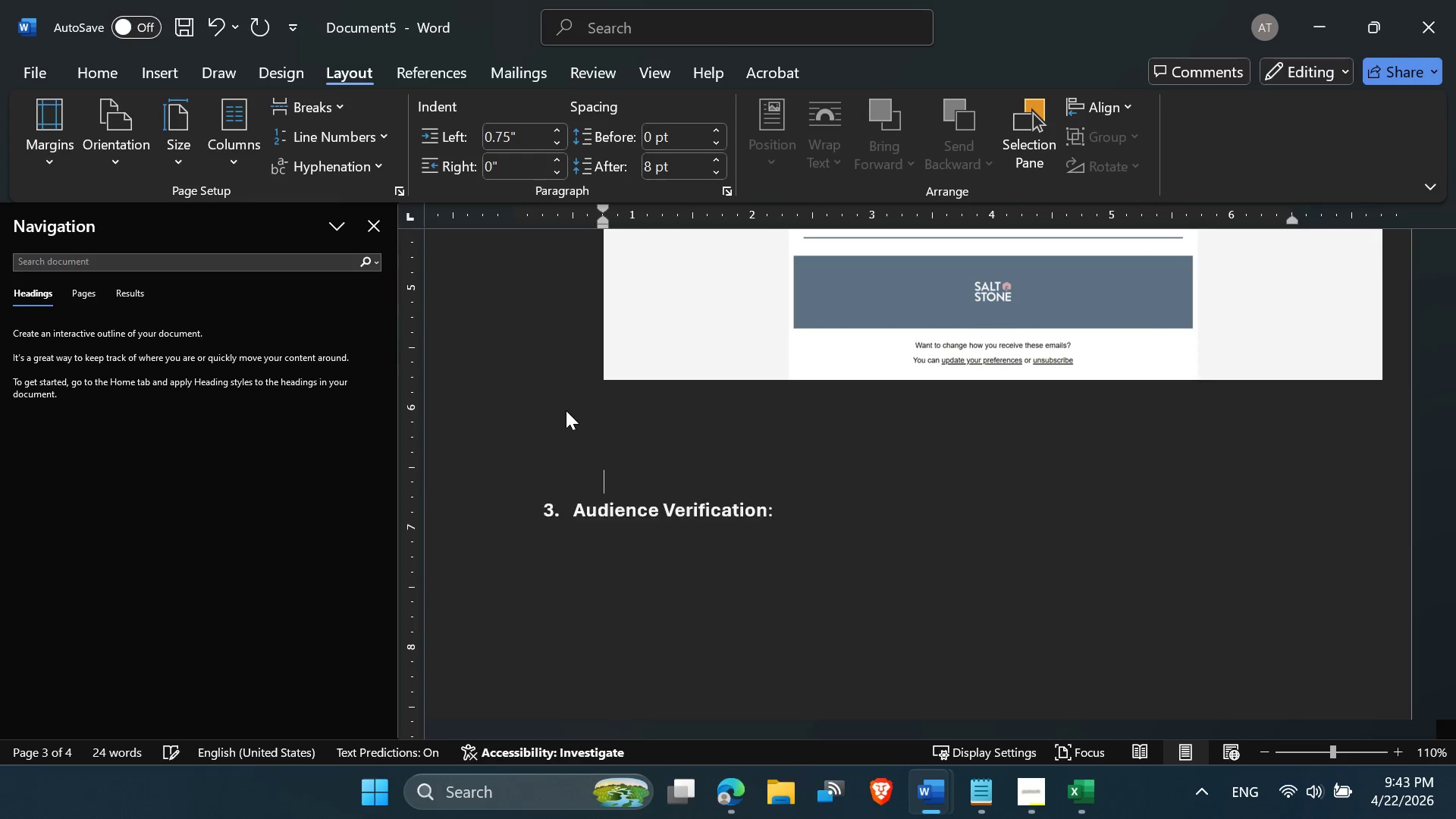 
key(Enter)
 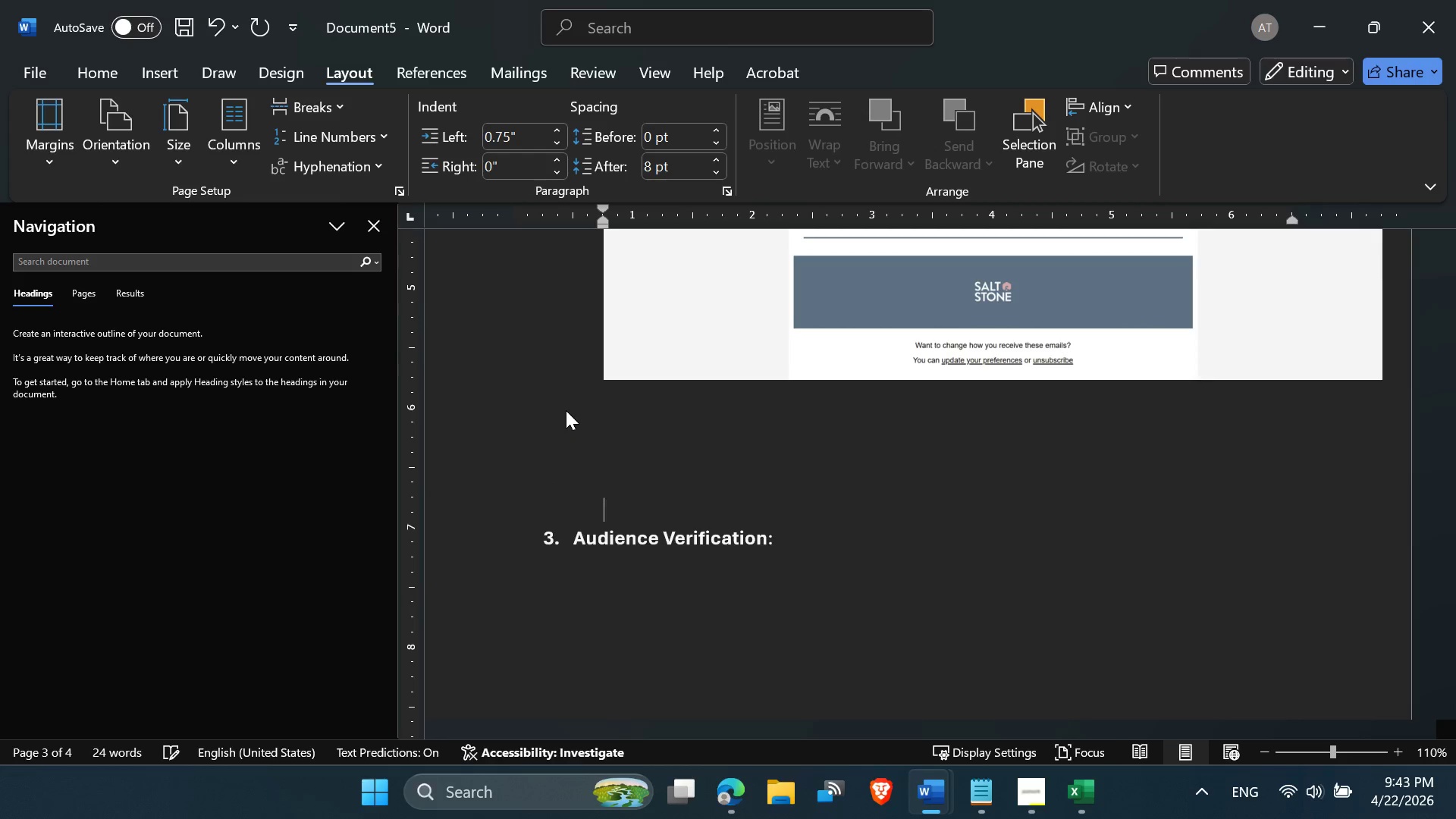 
key(Enter)
 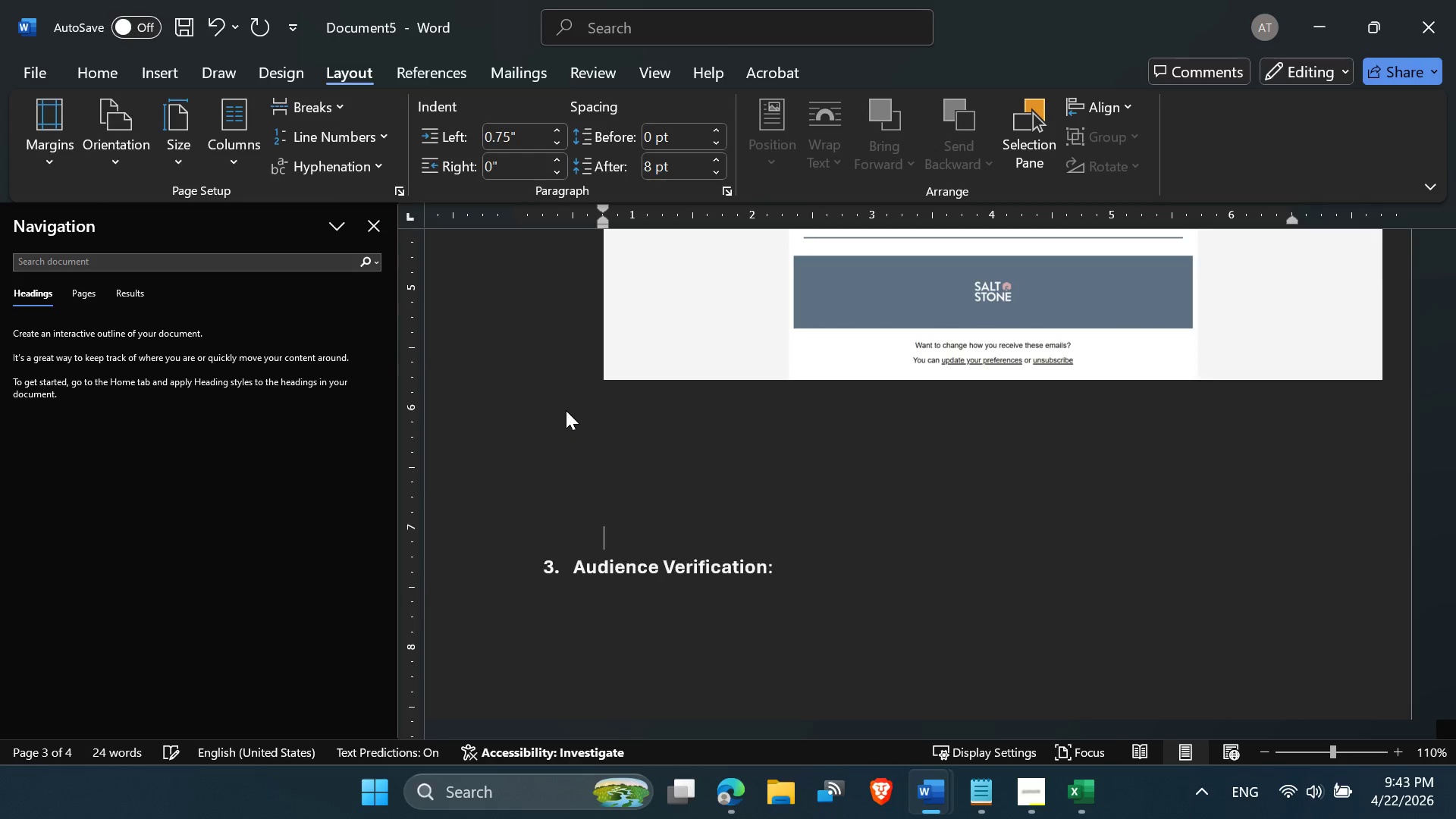 
key(Enter)
 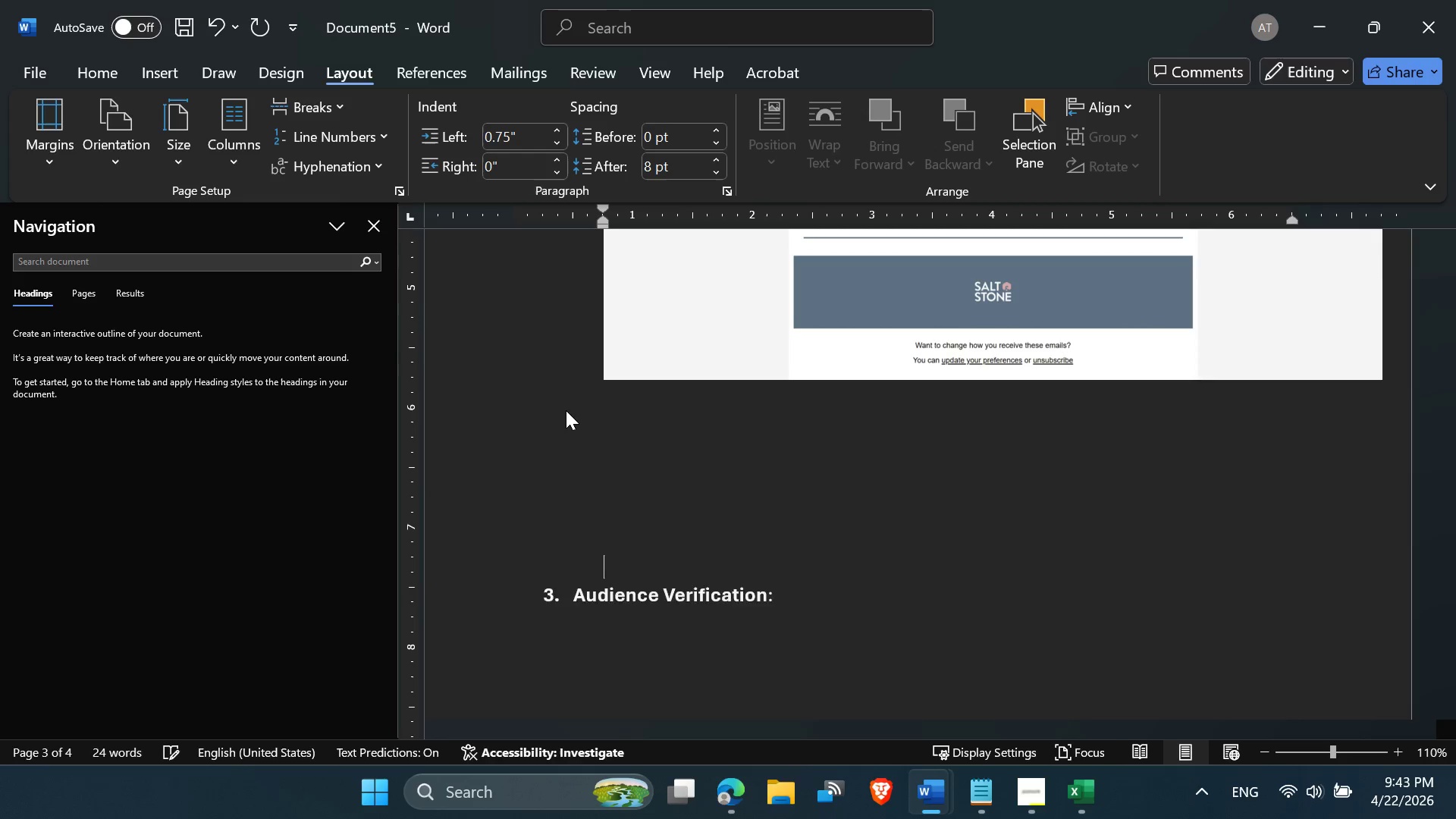 
key(Enter)
 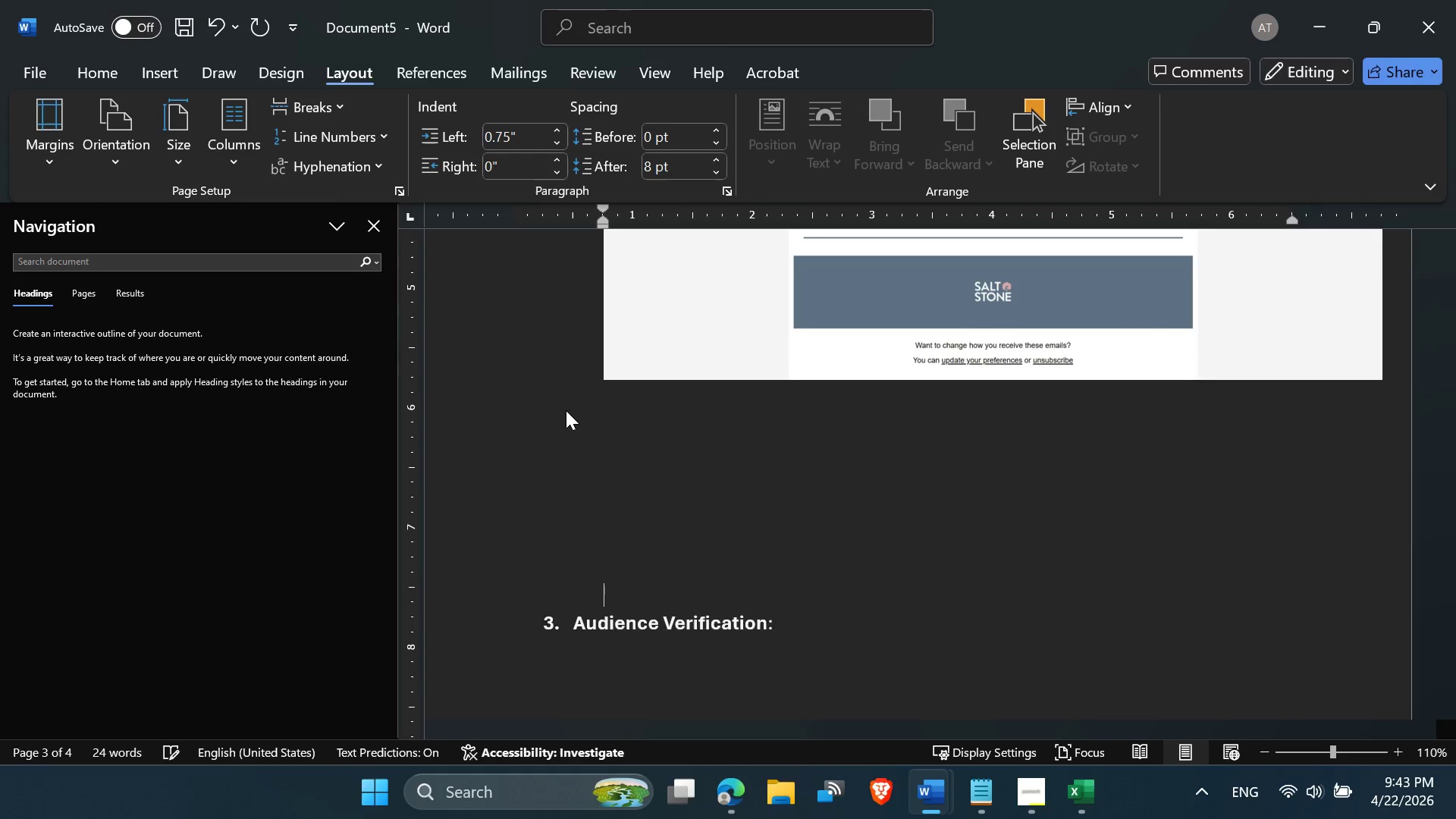 
key(Enter)
 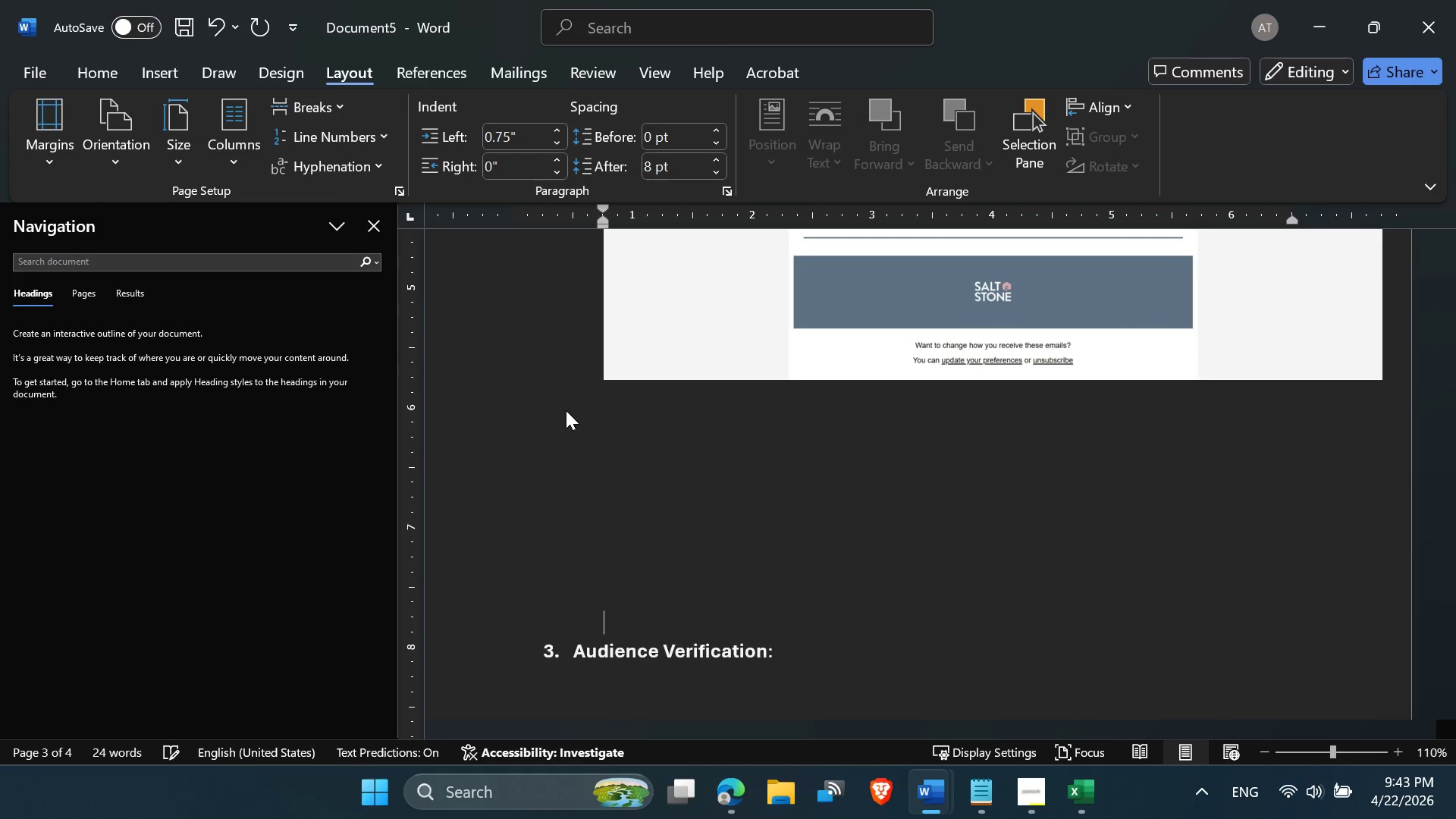 
key(Enter)
 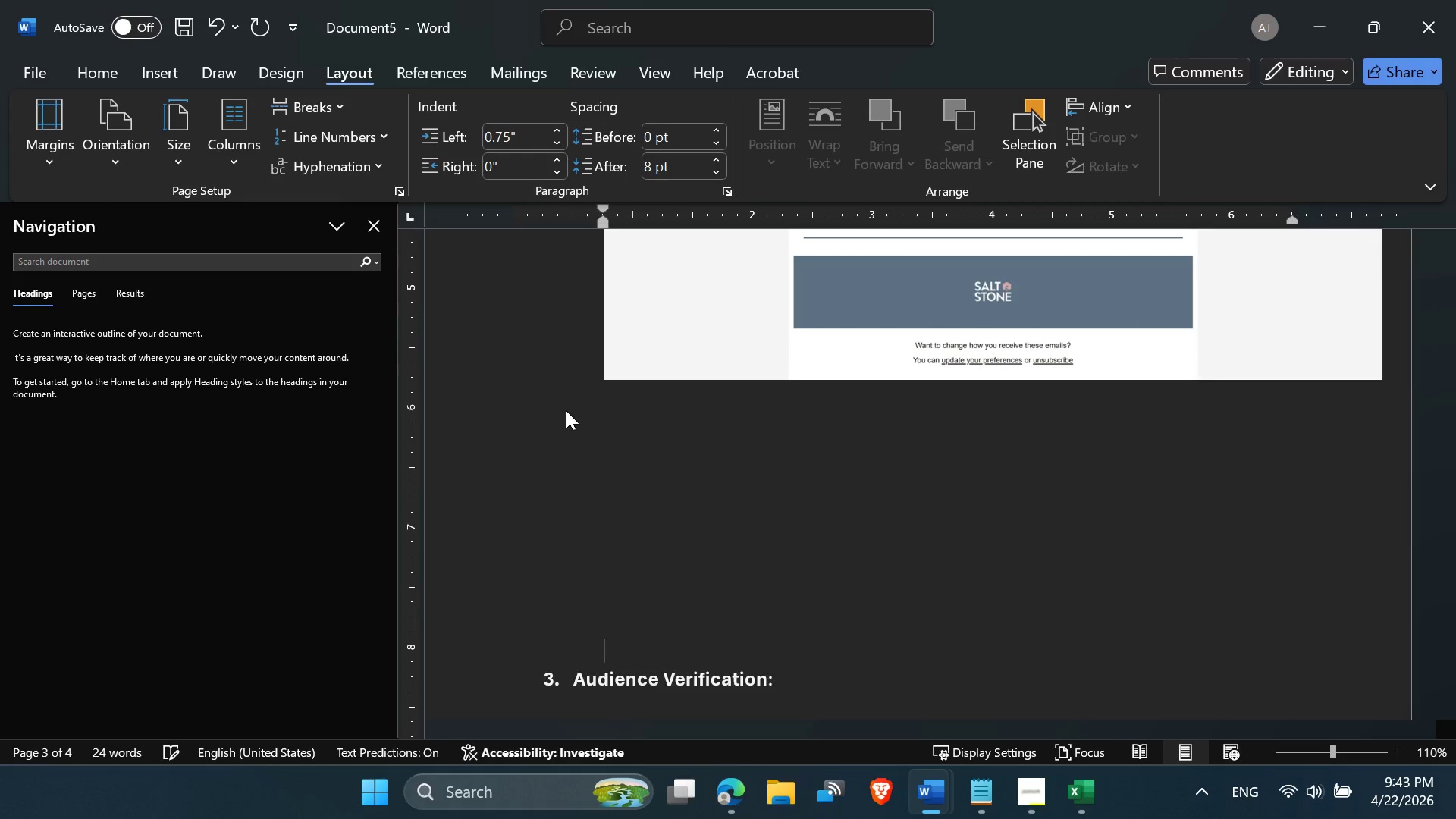 
key(Enter)
 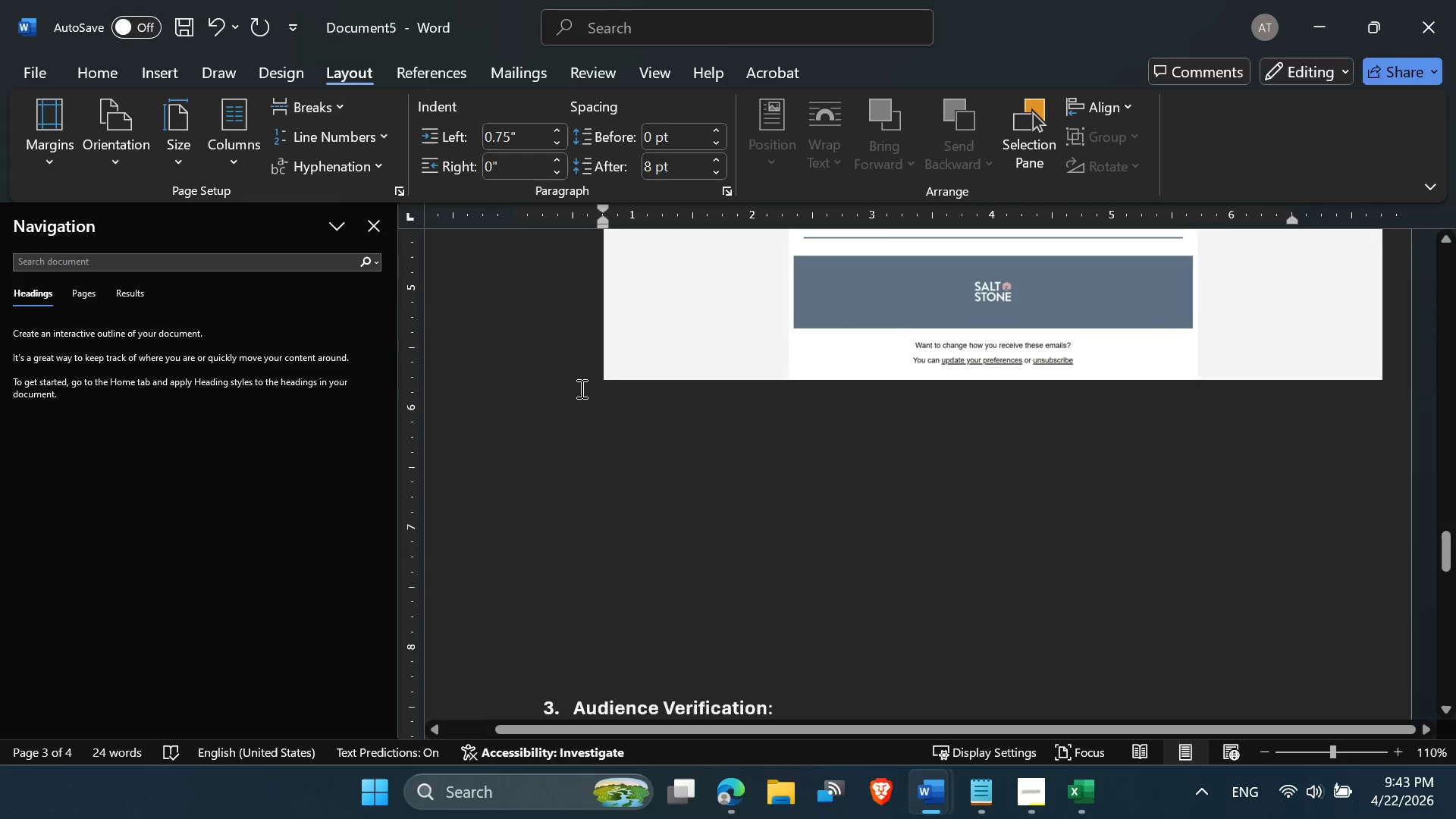 
scroll: coordinate [677, 500], scroll_direction: down, amount: 6.0
 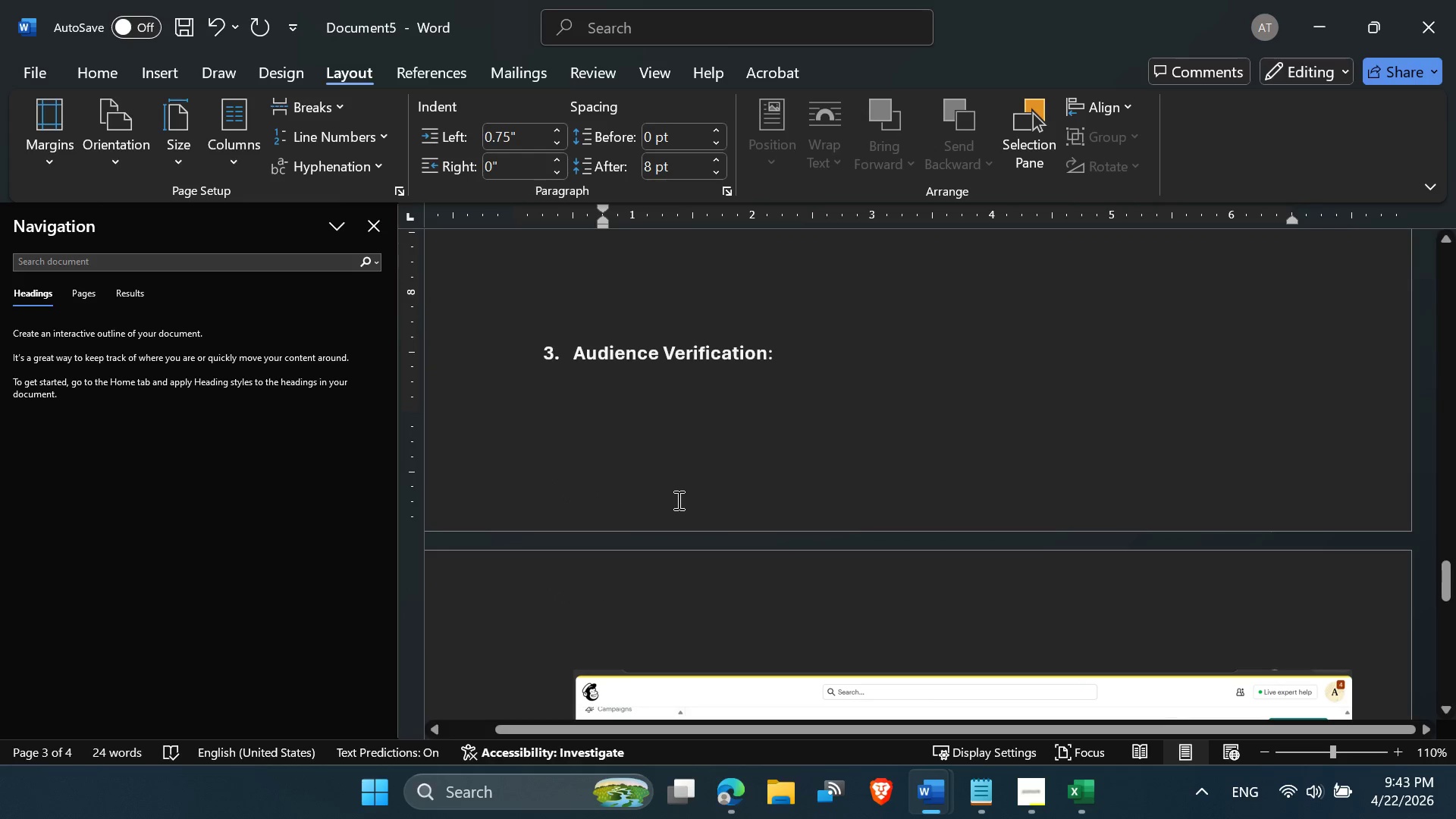 
key(Enter)
 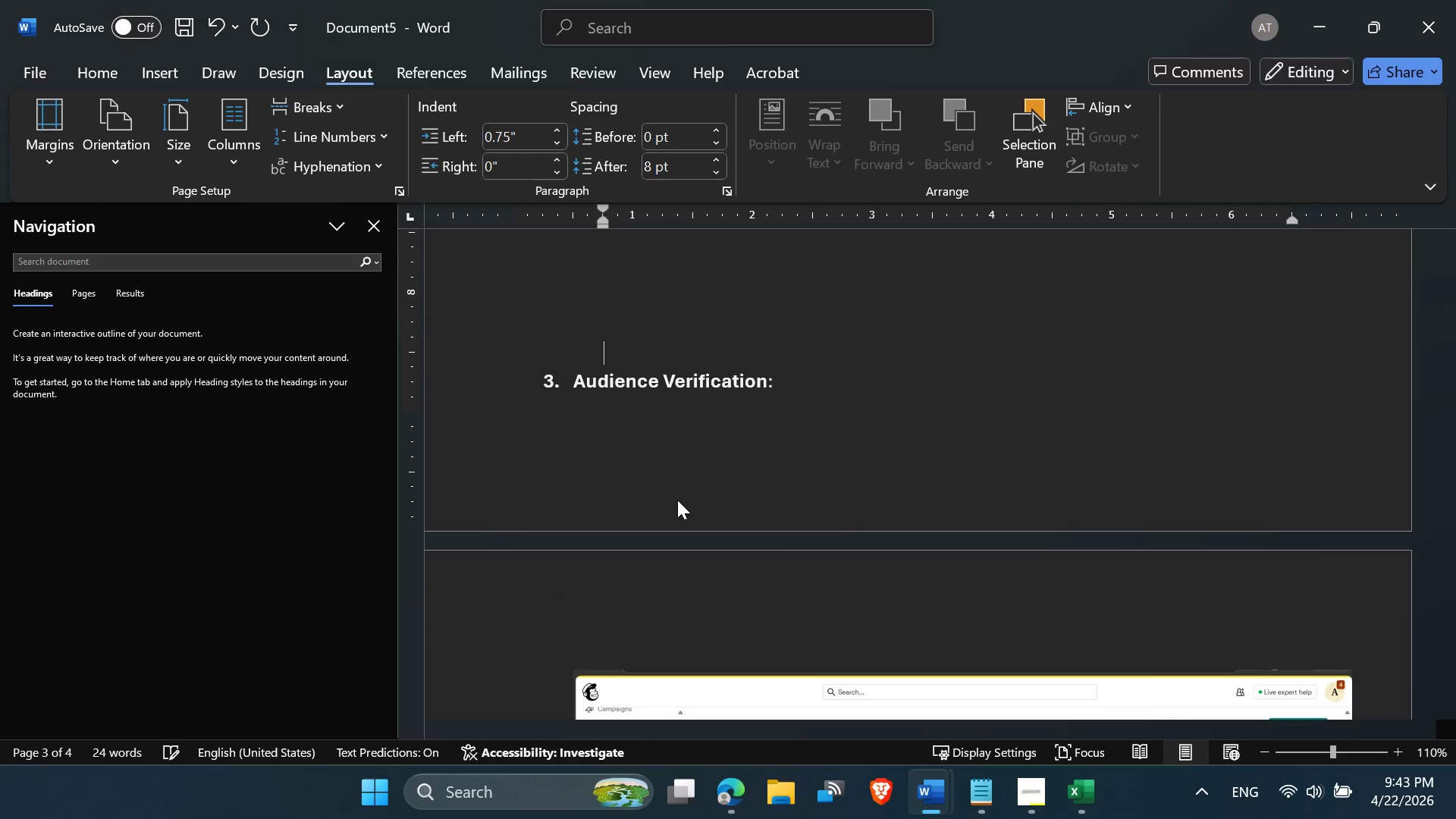 
key(Enter)
 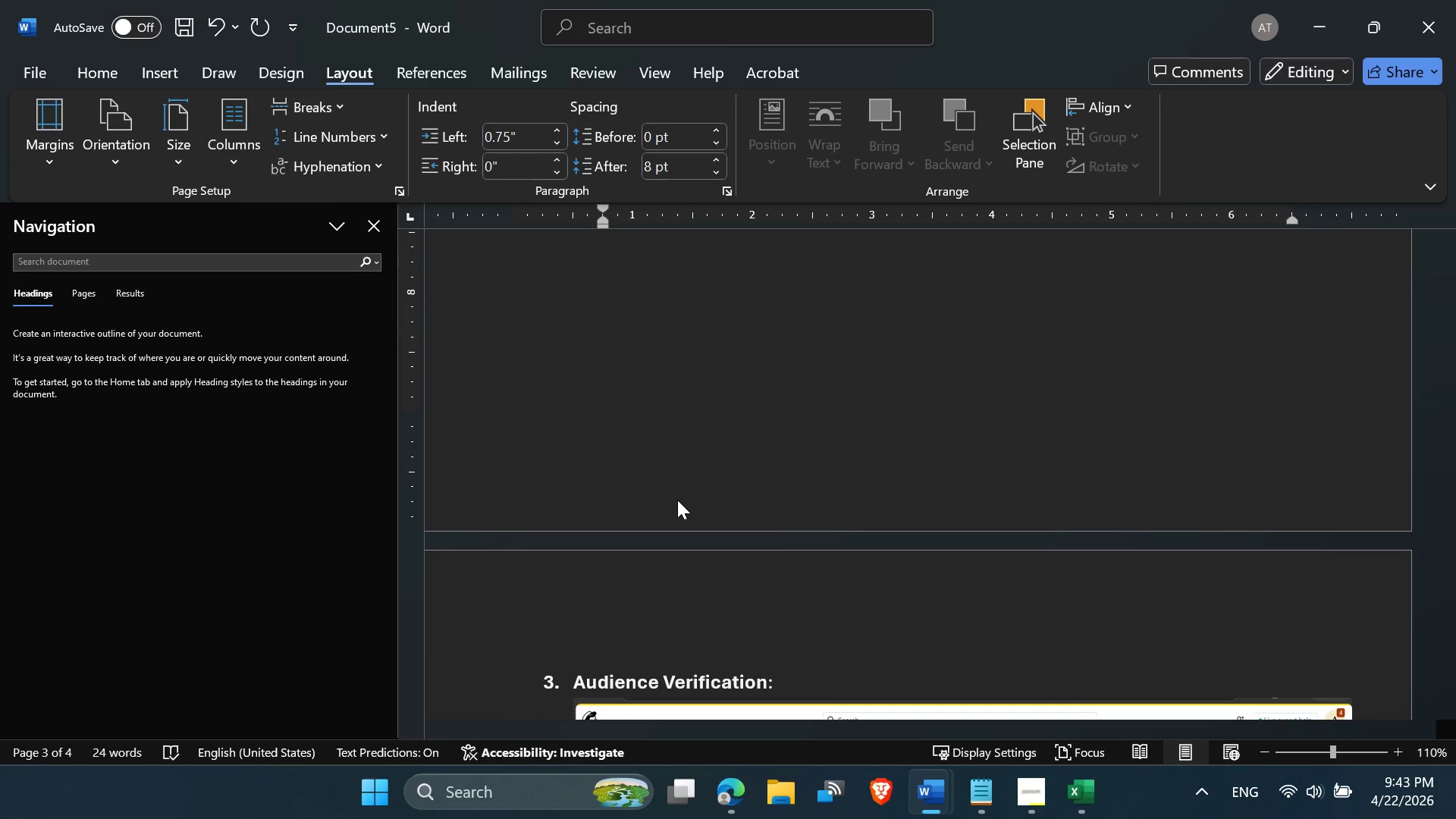 
scroll: coordinate [695, 559], scroll_direction: down, amount: 9.0
 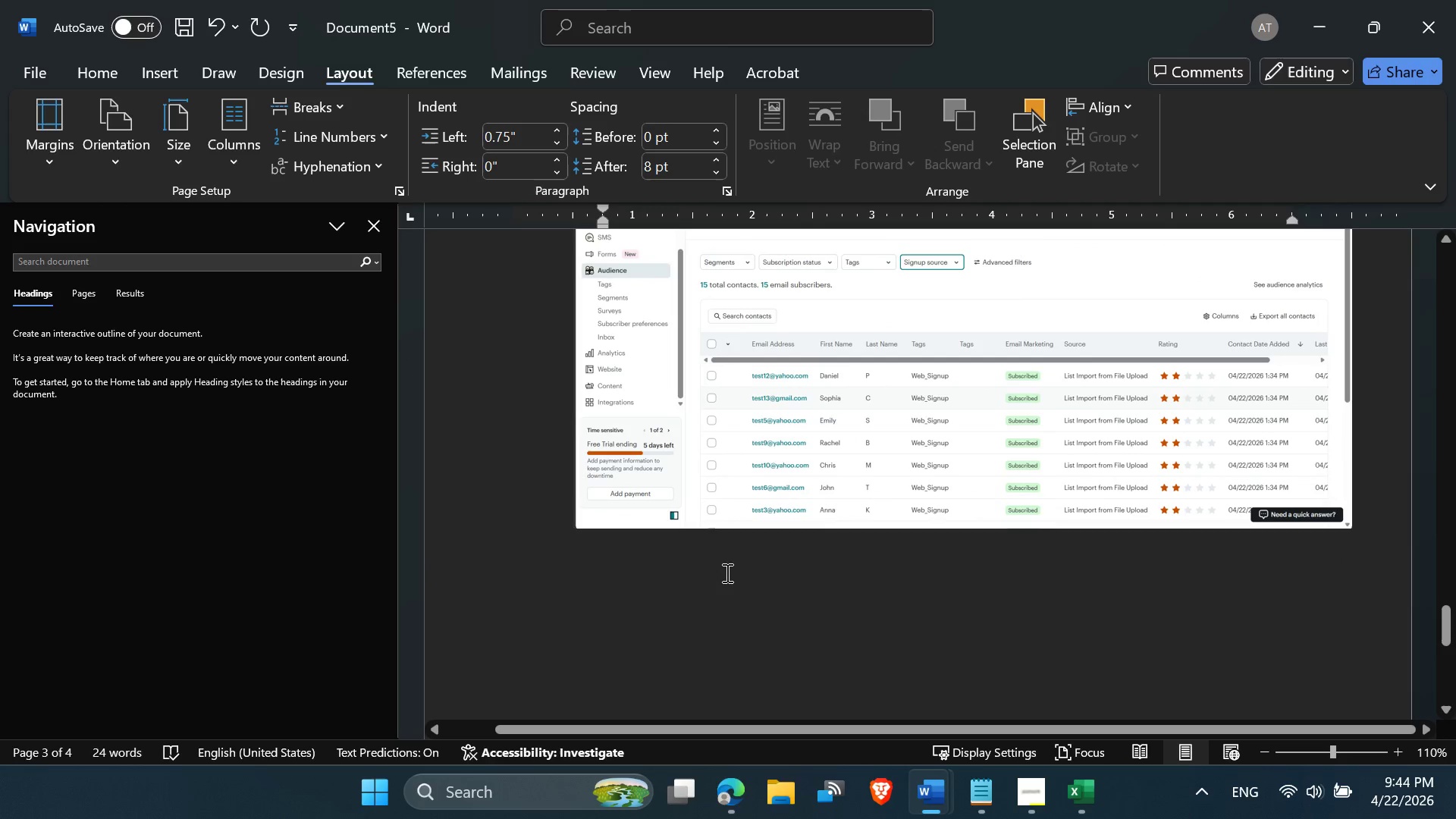 
left_click([726, 573])
 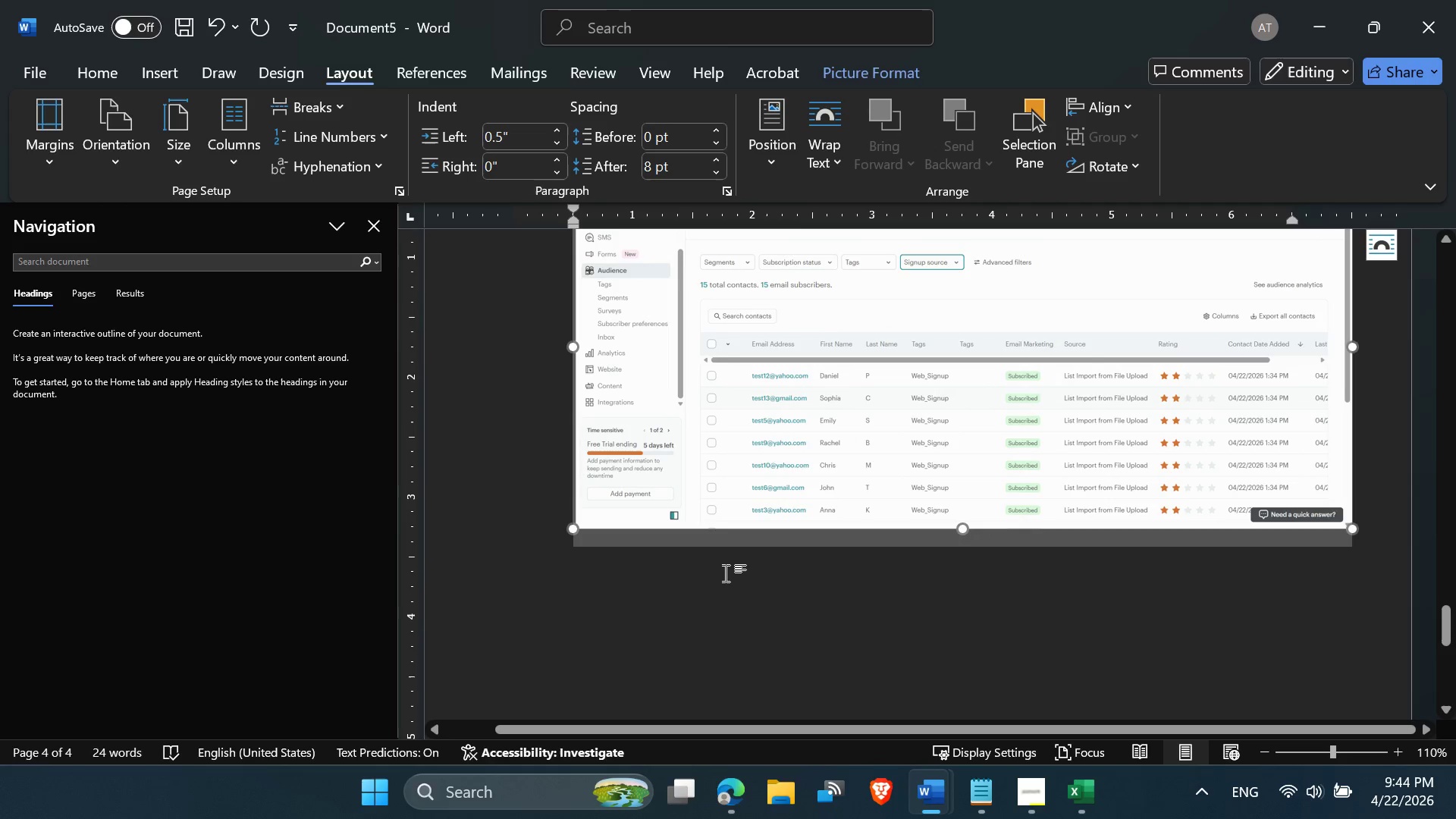 
left_click([729, 573])
 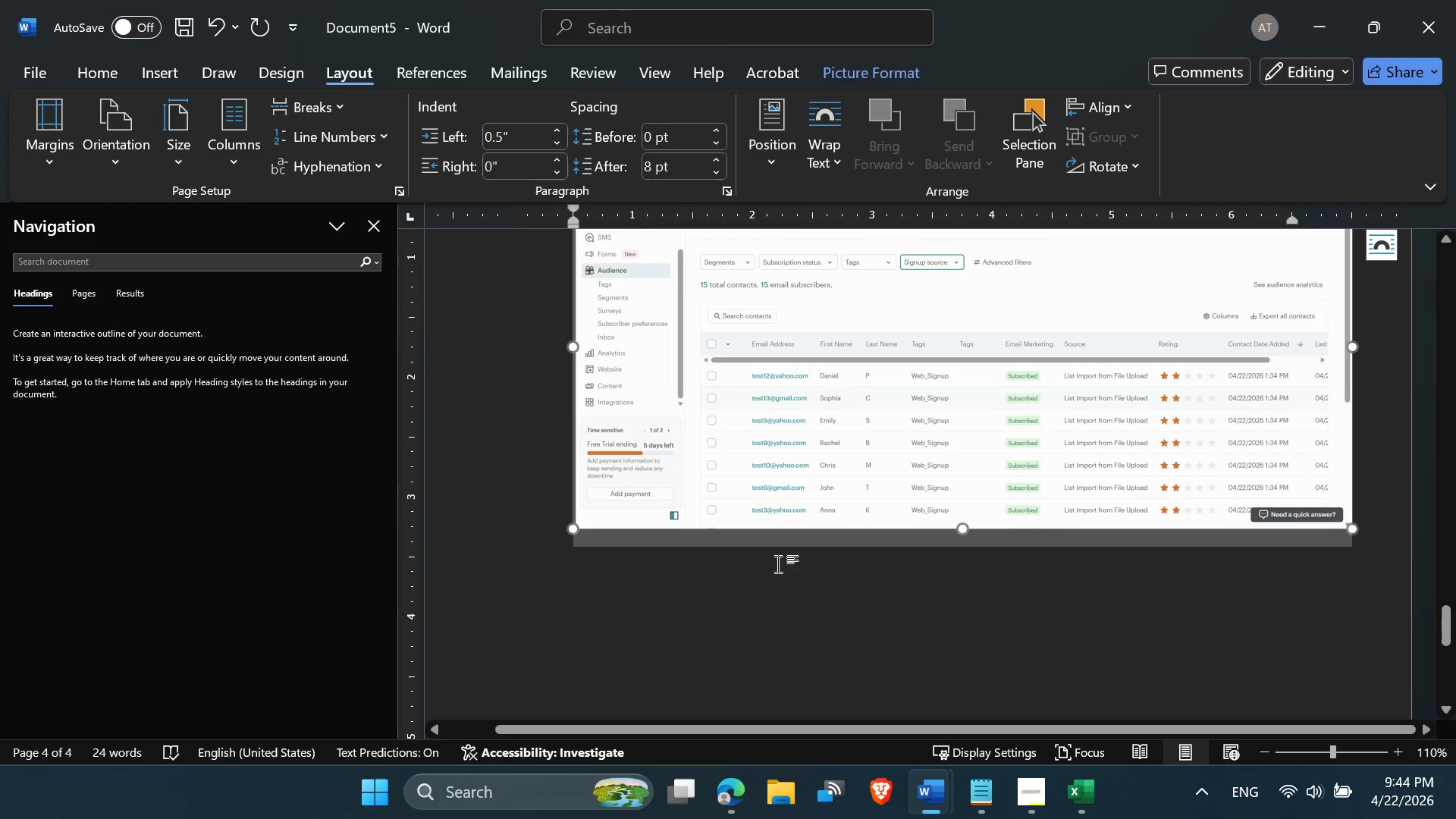 
left_click([782, 564])
 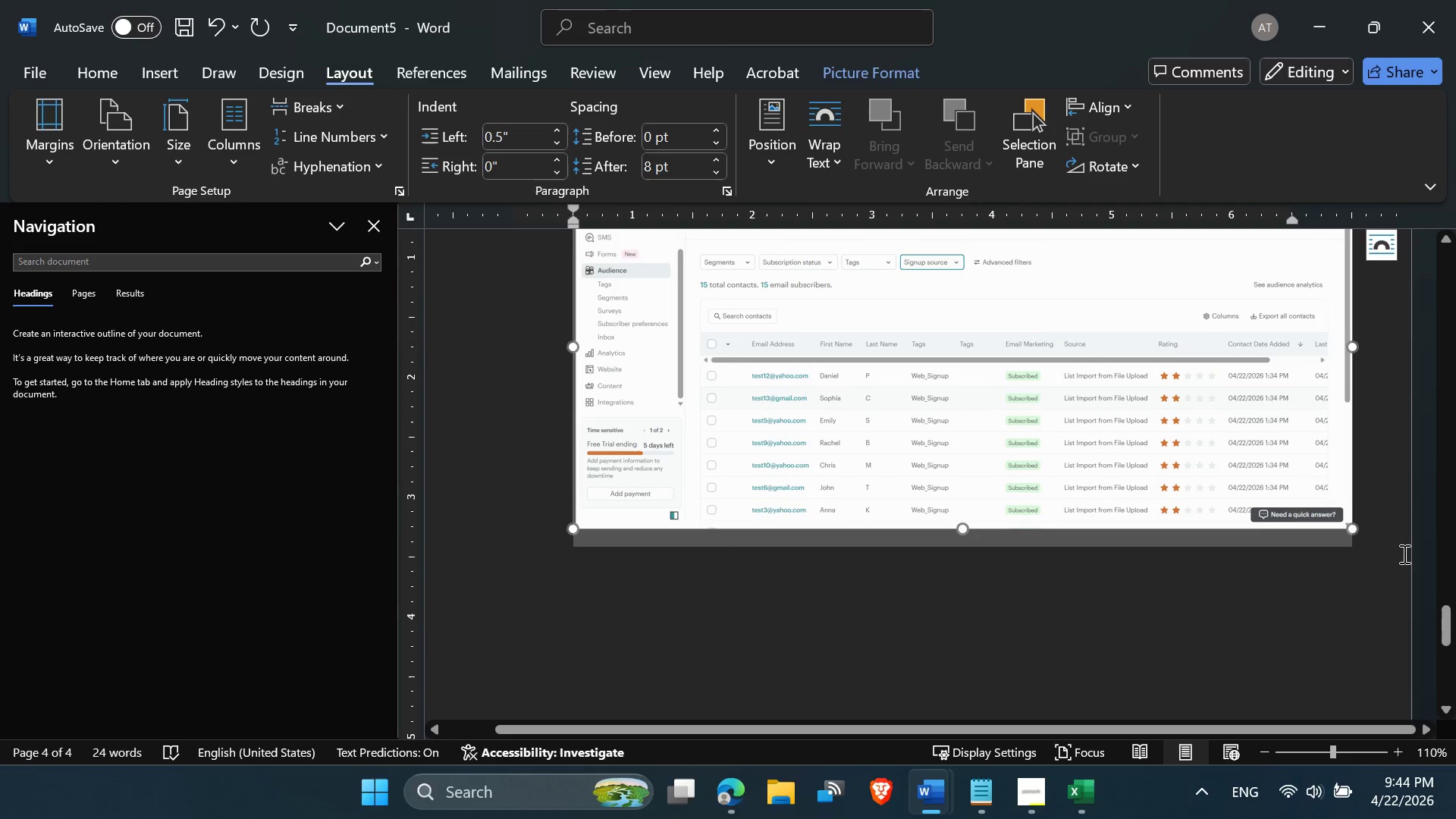 
left_click([1393, 546])
 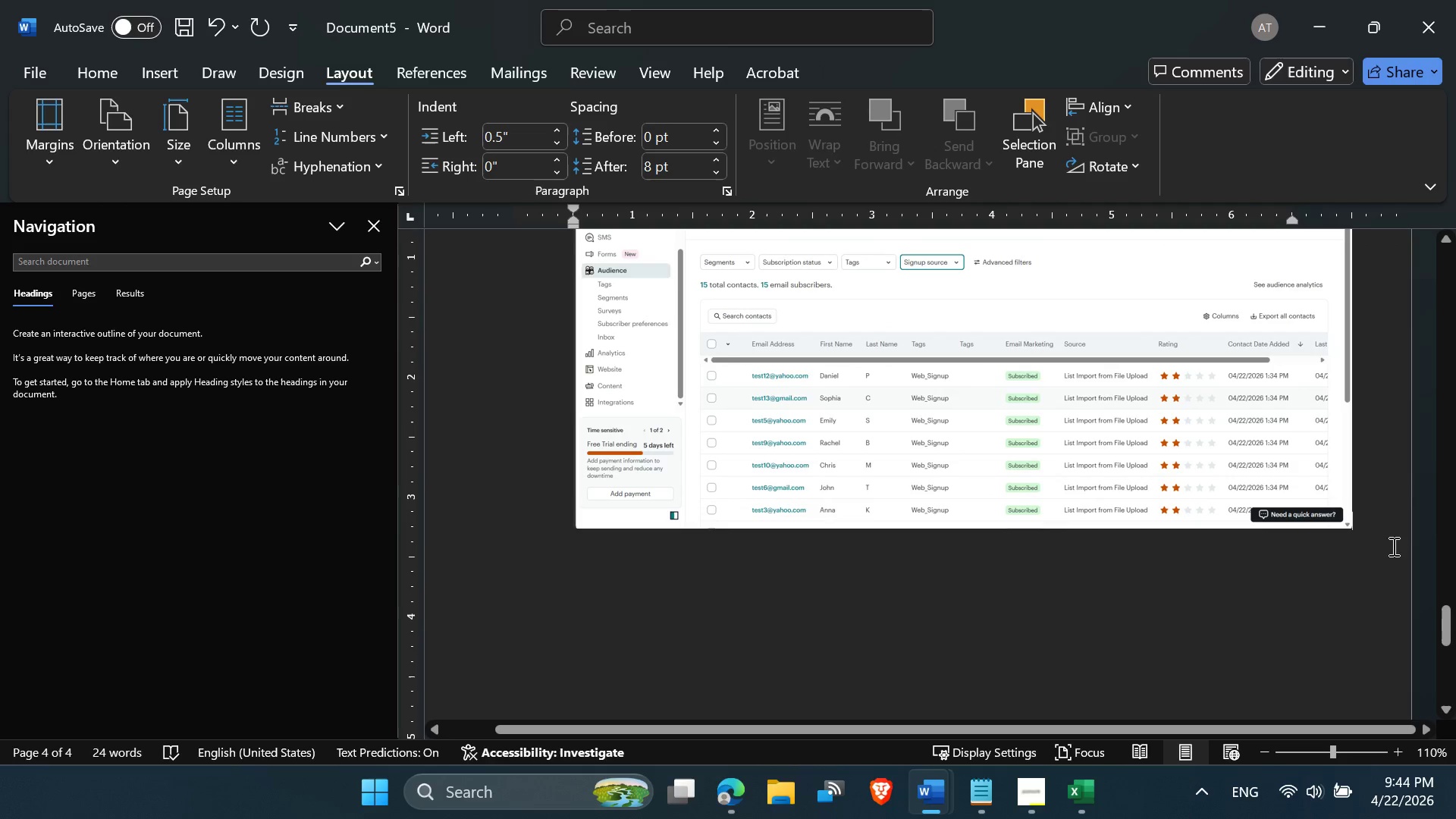 
left_click([1382, 530])
 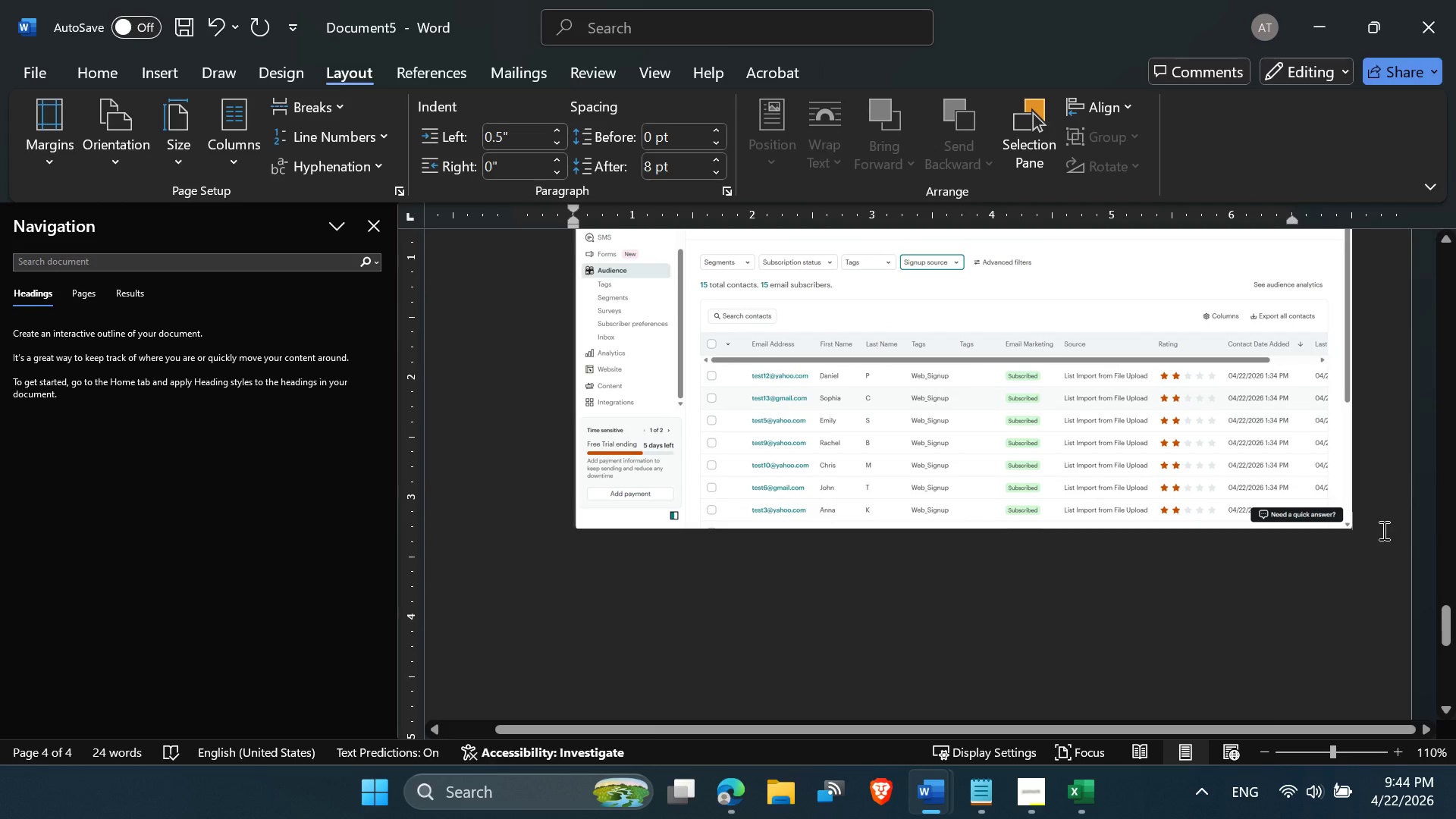 
key(Enter)
 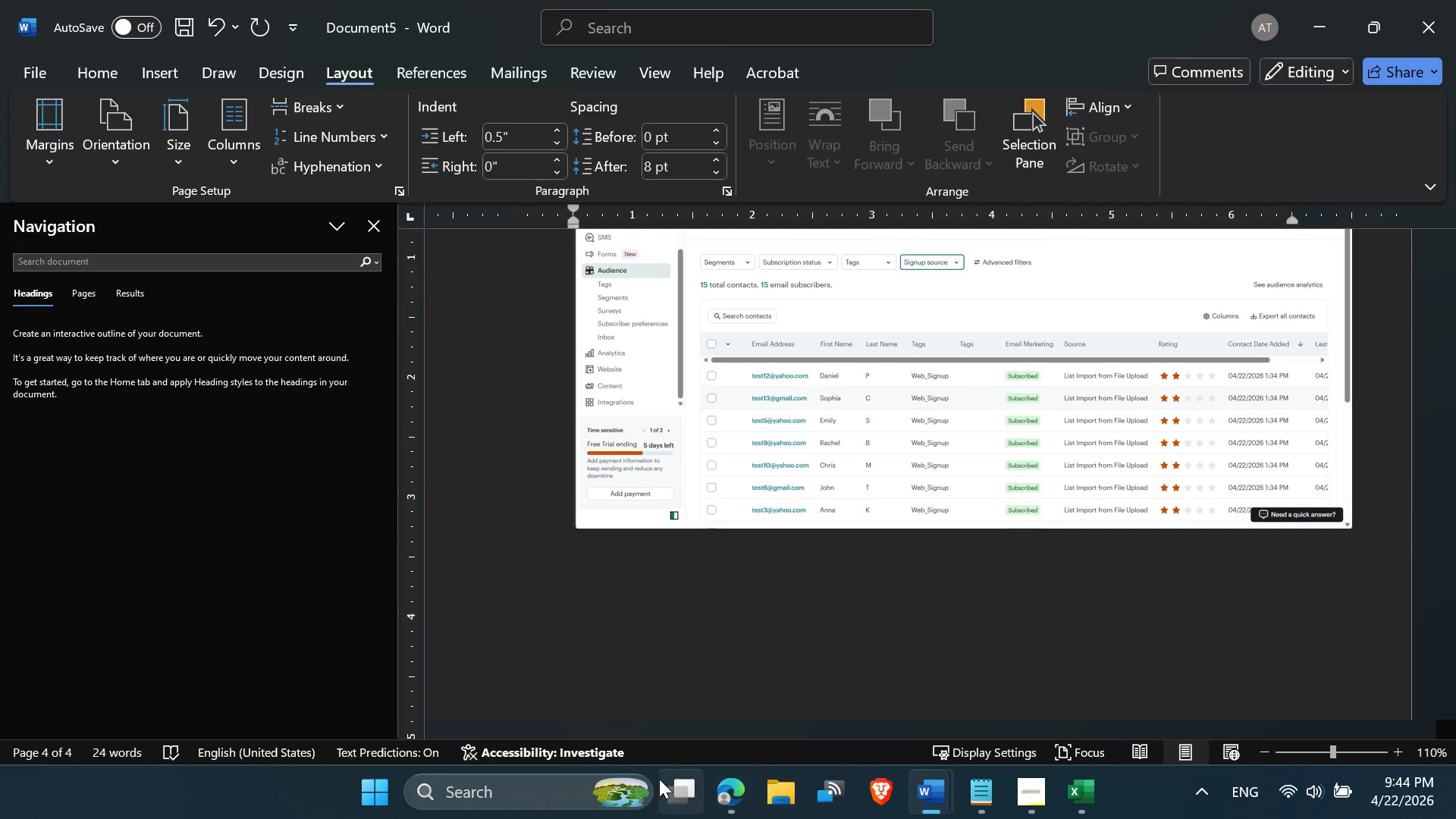 
left_click([734, 802])
 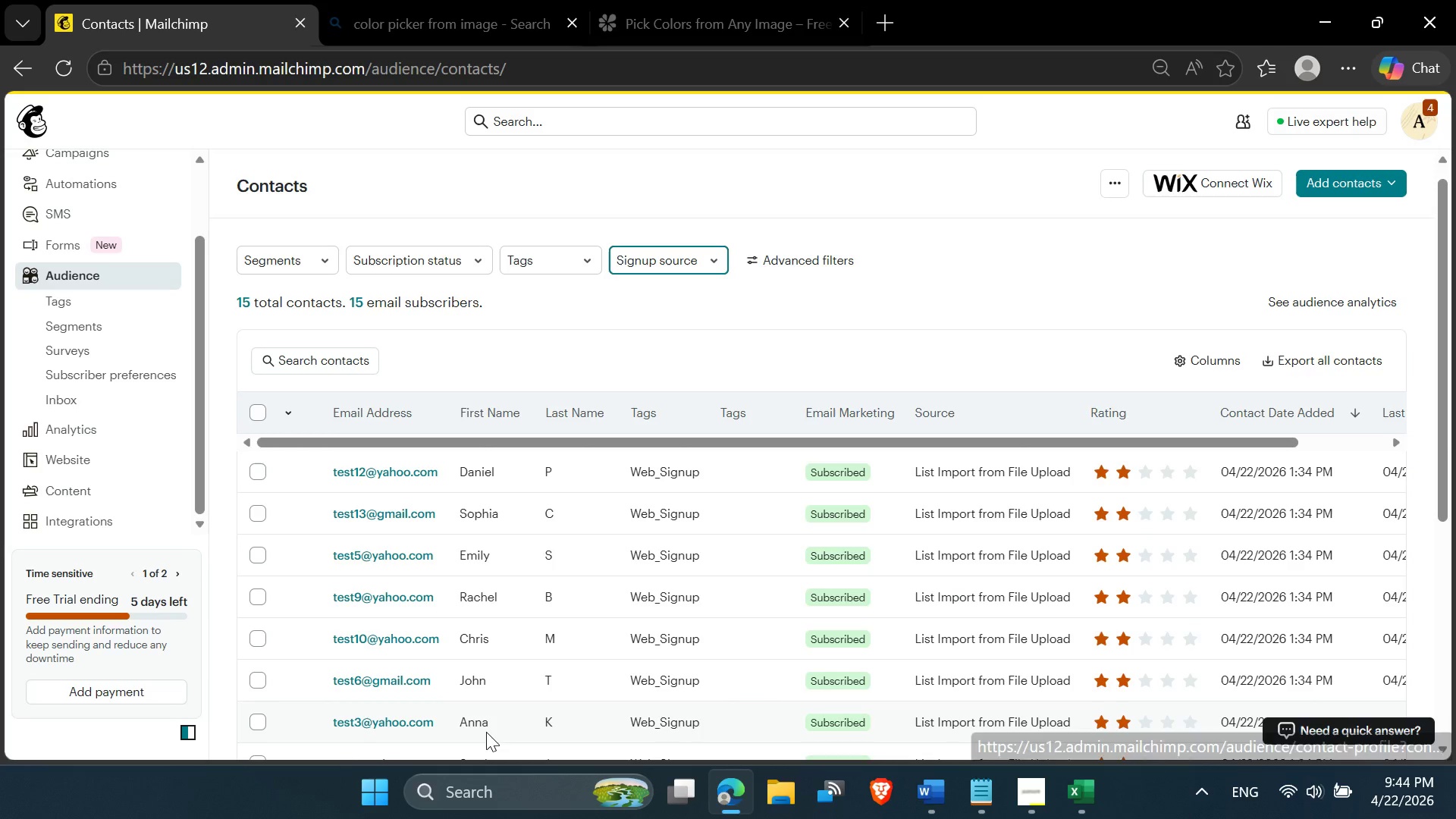 
scroll: coordinate [485, 624], scroll_direction: down, amount: 5.0
 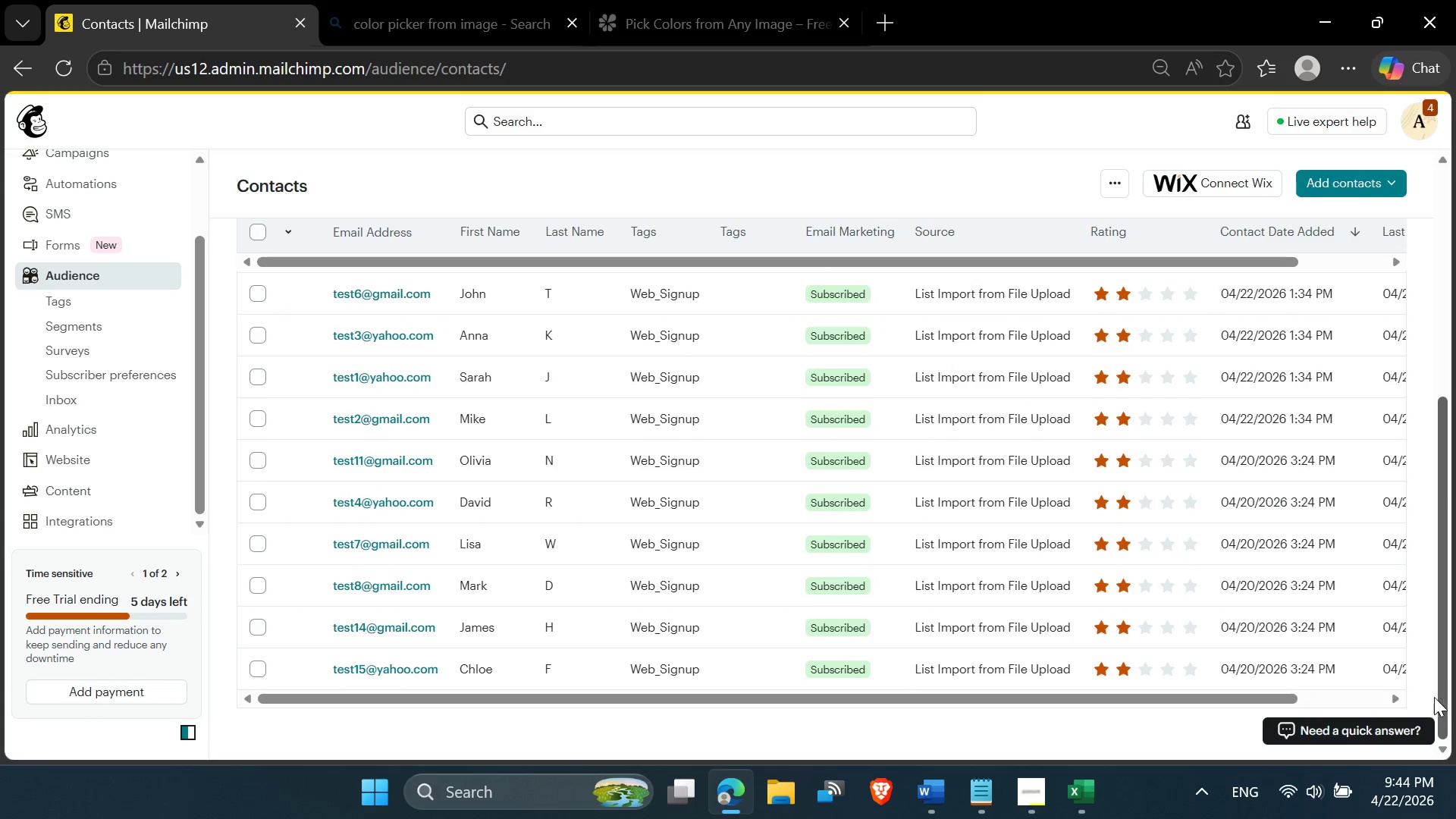 
hold_key(key=ControlLeft, duration=0.89)
scroll: coordinate [937, 590], scroll_direction: up, amount: 1.0
 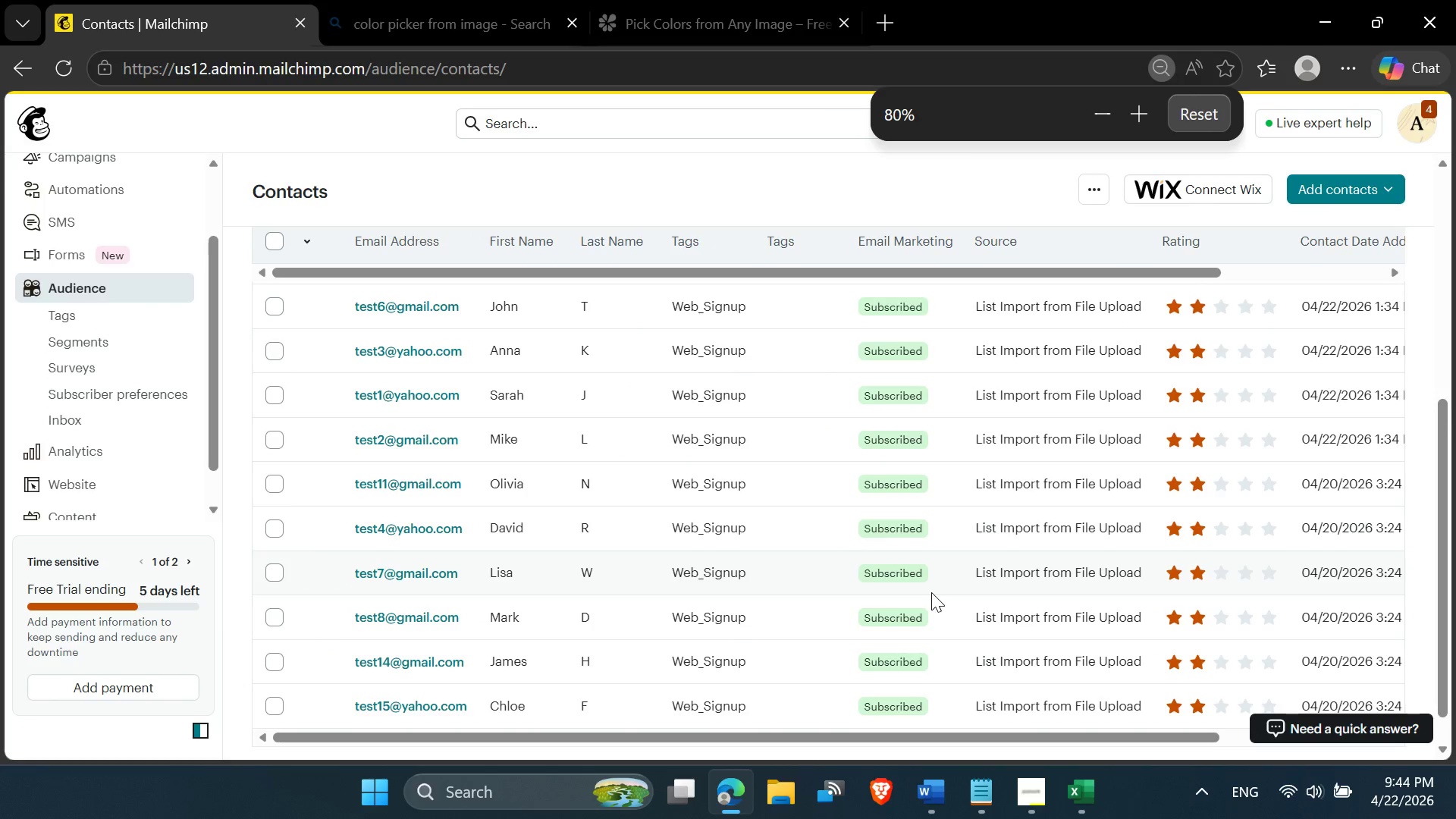 
scroll: coordinate [924, 588], scroll_direction: down, amount: 2.0